 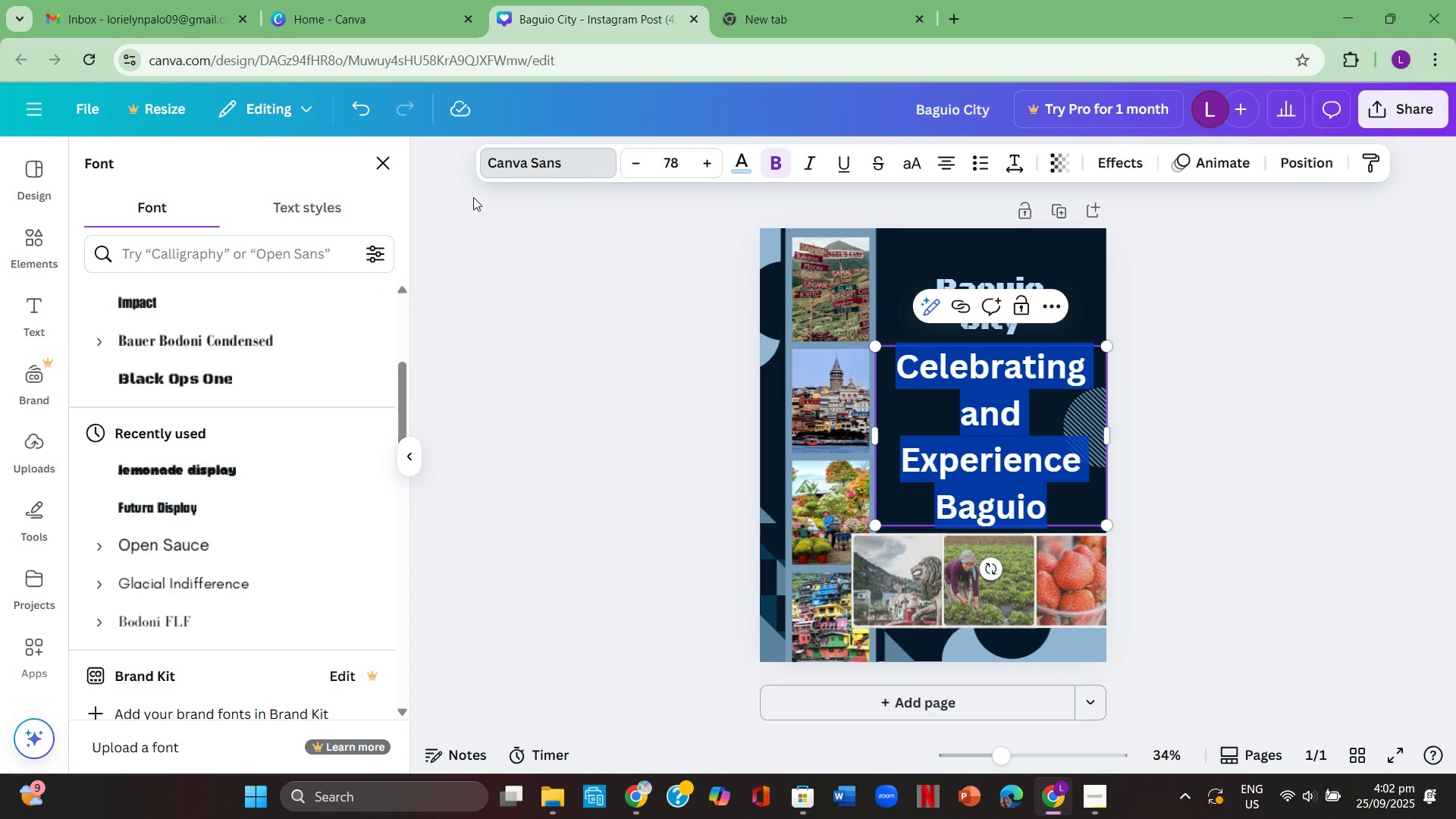 
scroll: coordinate [228, 482], scroll_direction: down, amount: 10.0
 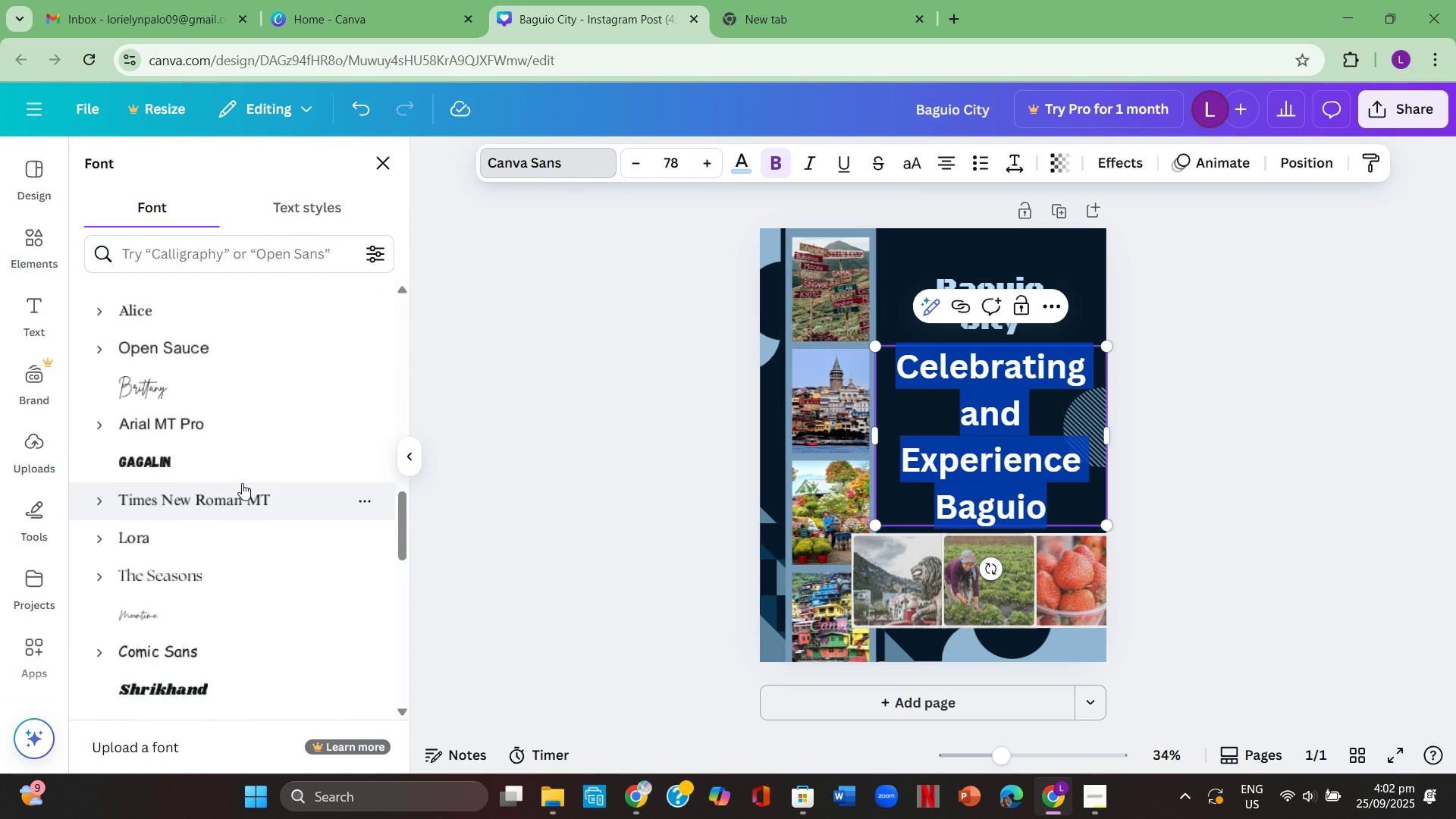 
scroll: coordinate [242, 483], scroll_direction: up, amount: 1.0
 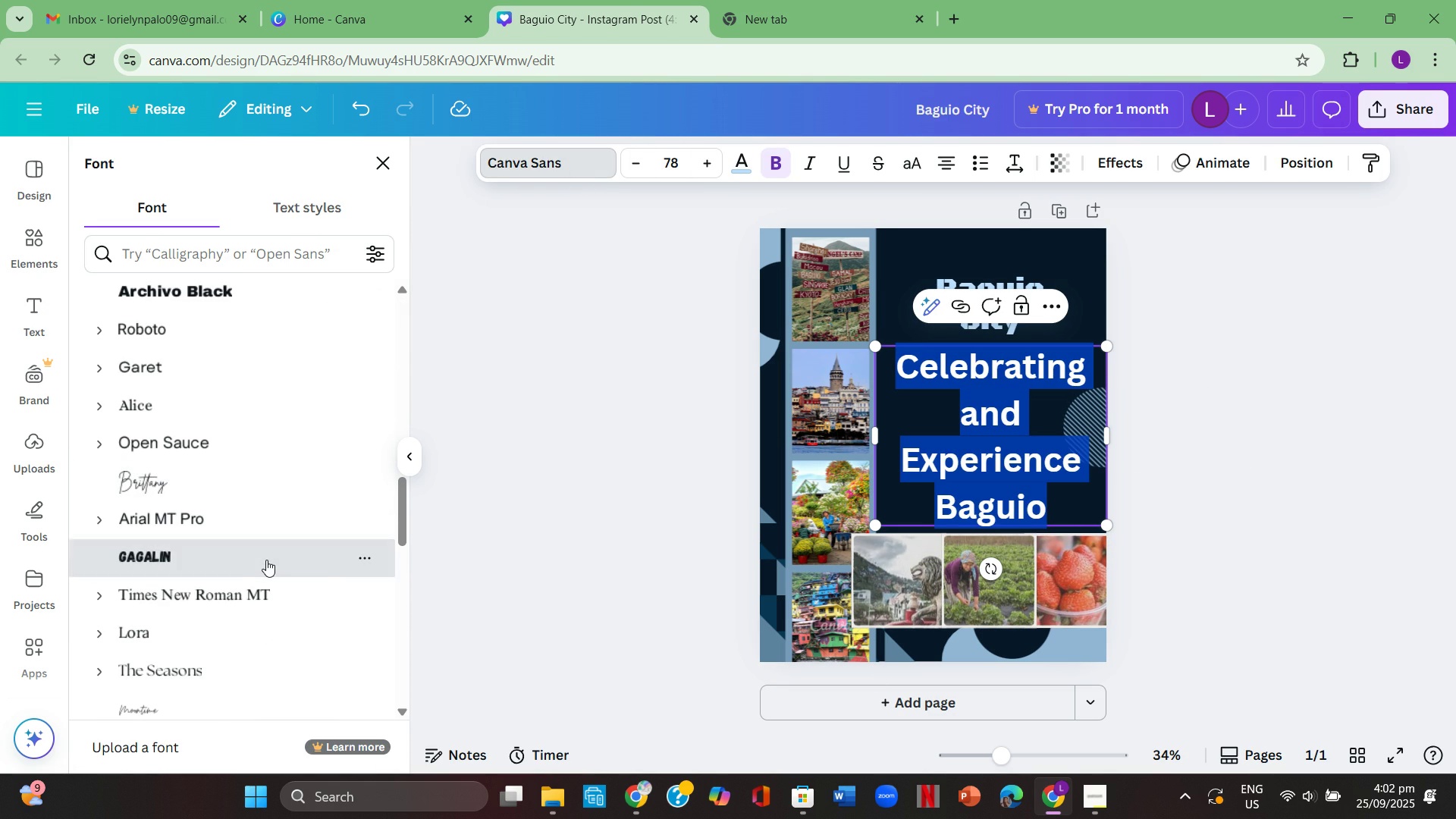 
left_click([266, 560])
 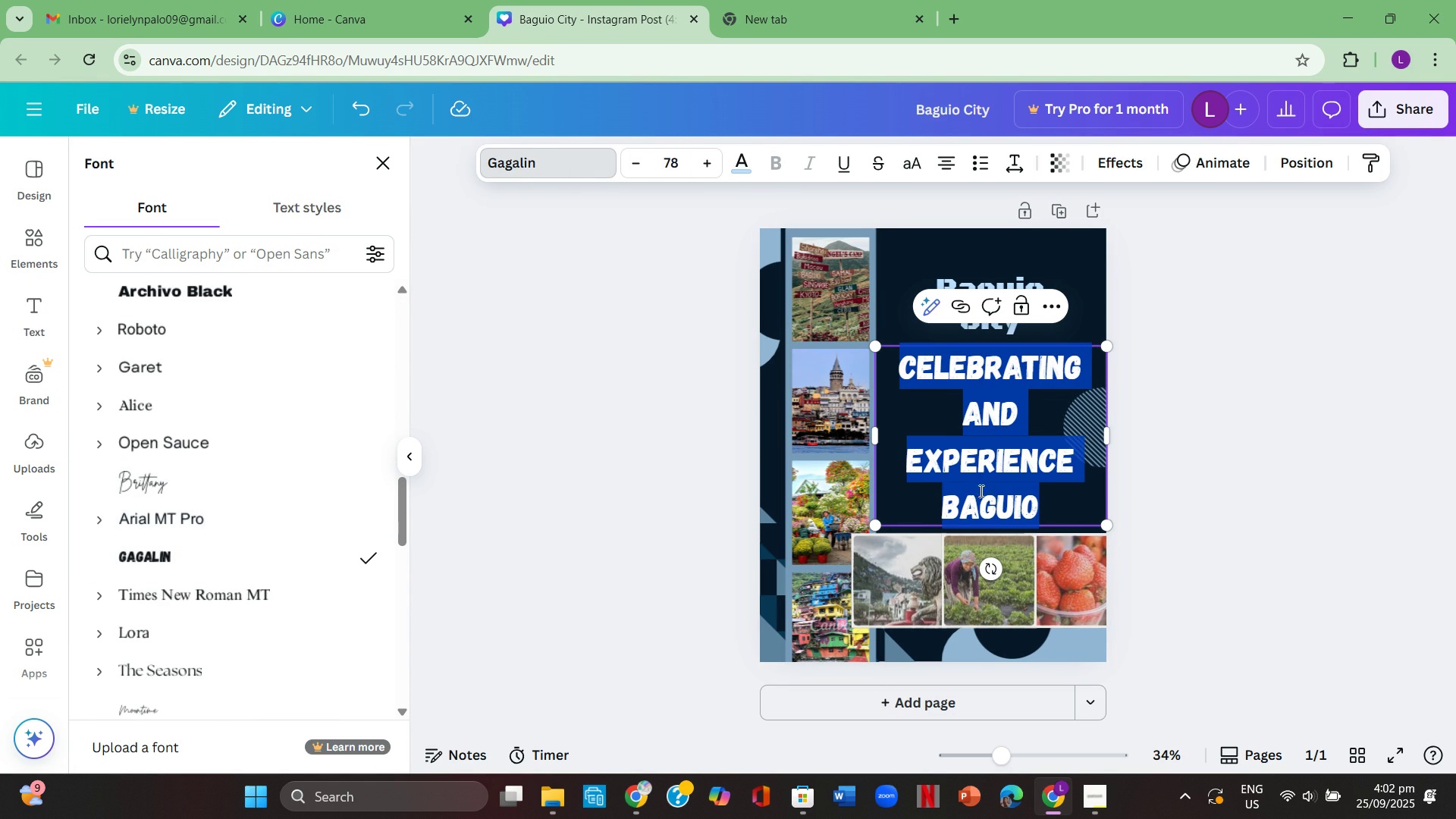 
double_click([1307, 510])
 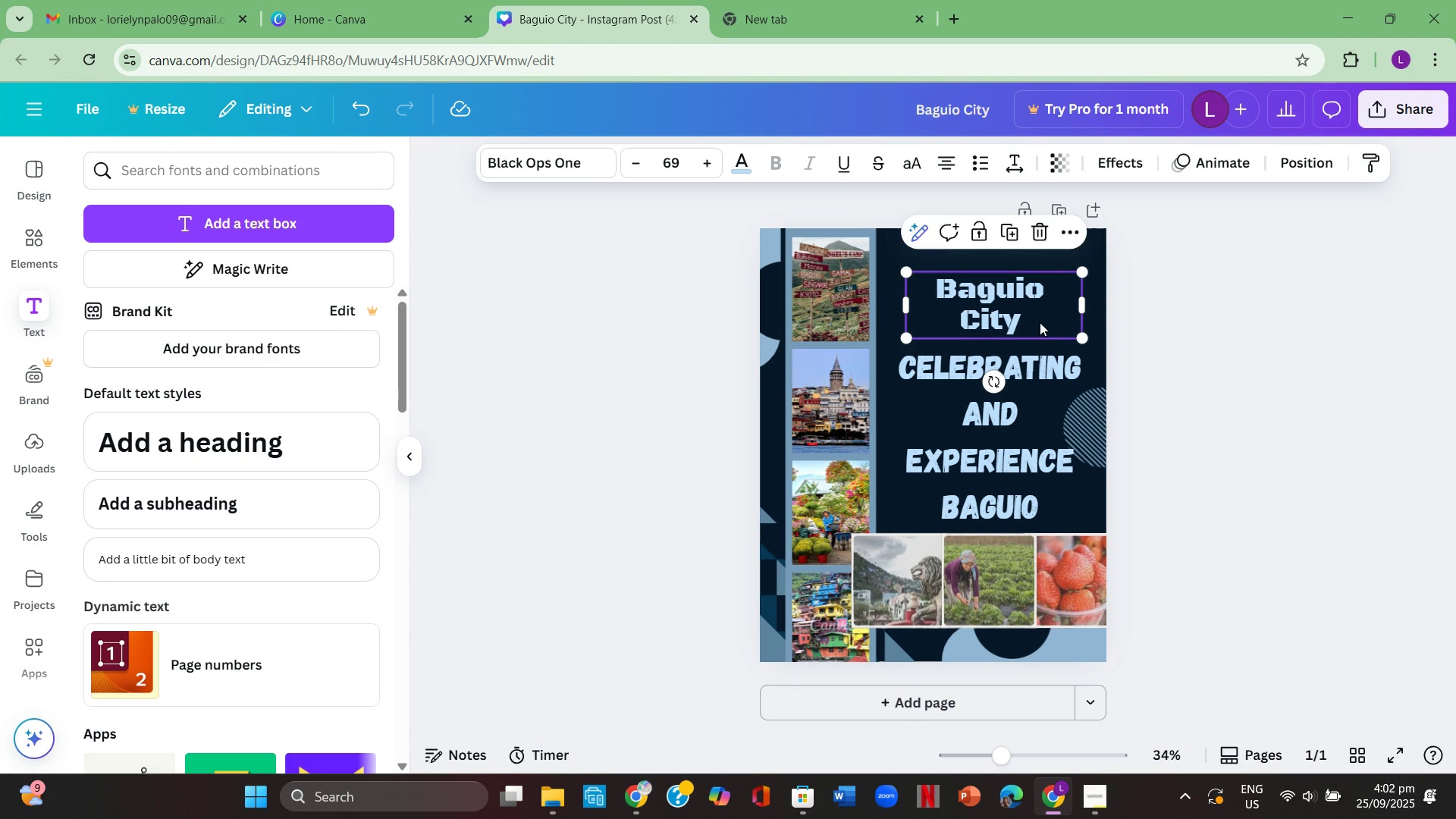 
double_click([1040, 322])